 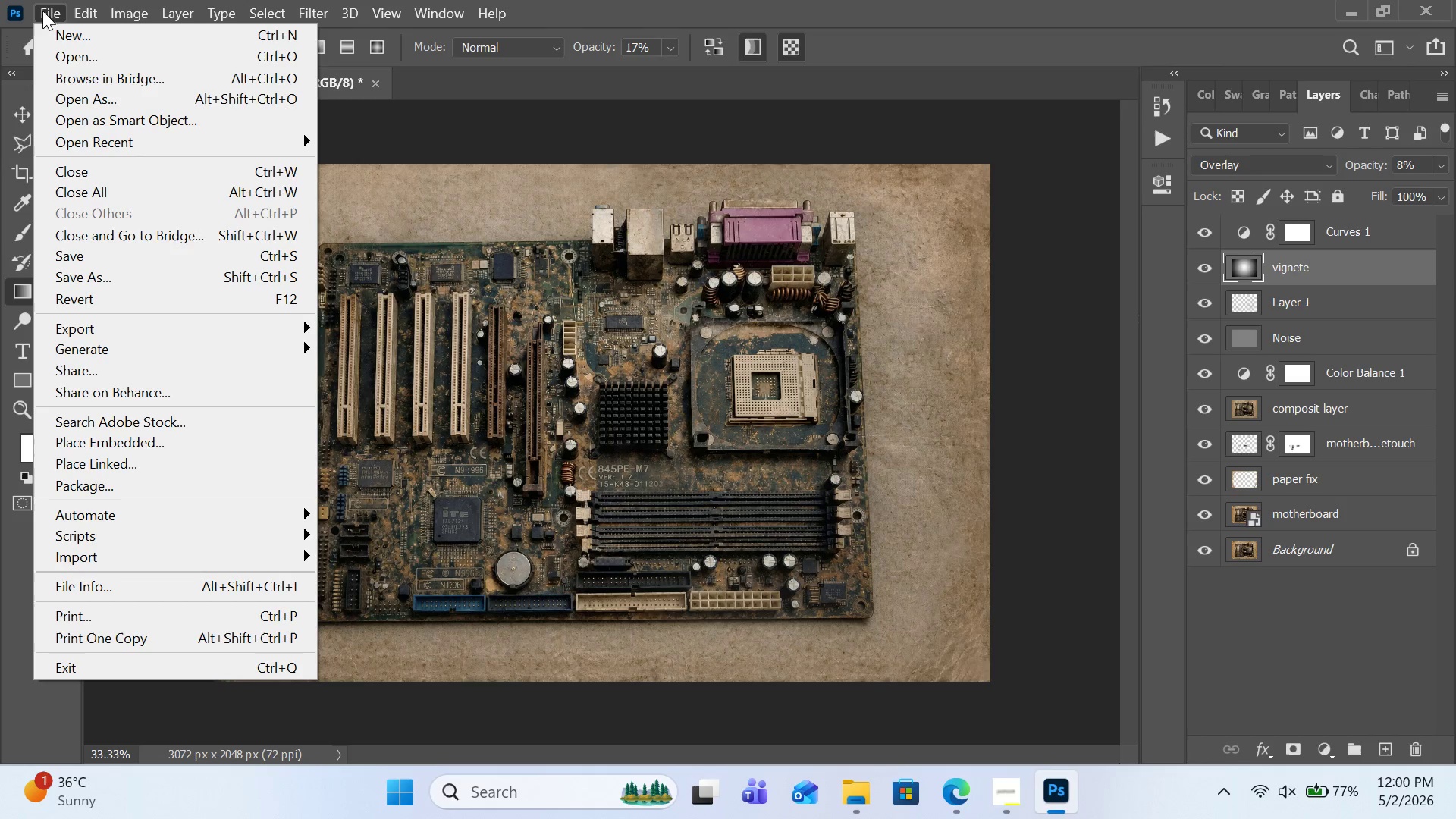 
left_click([427, 413])
 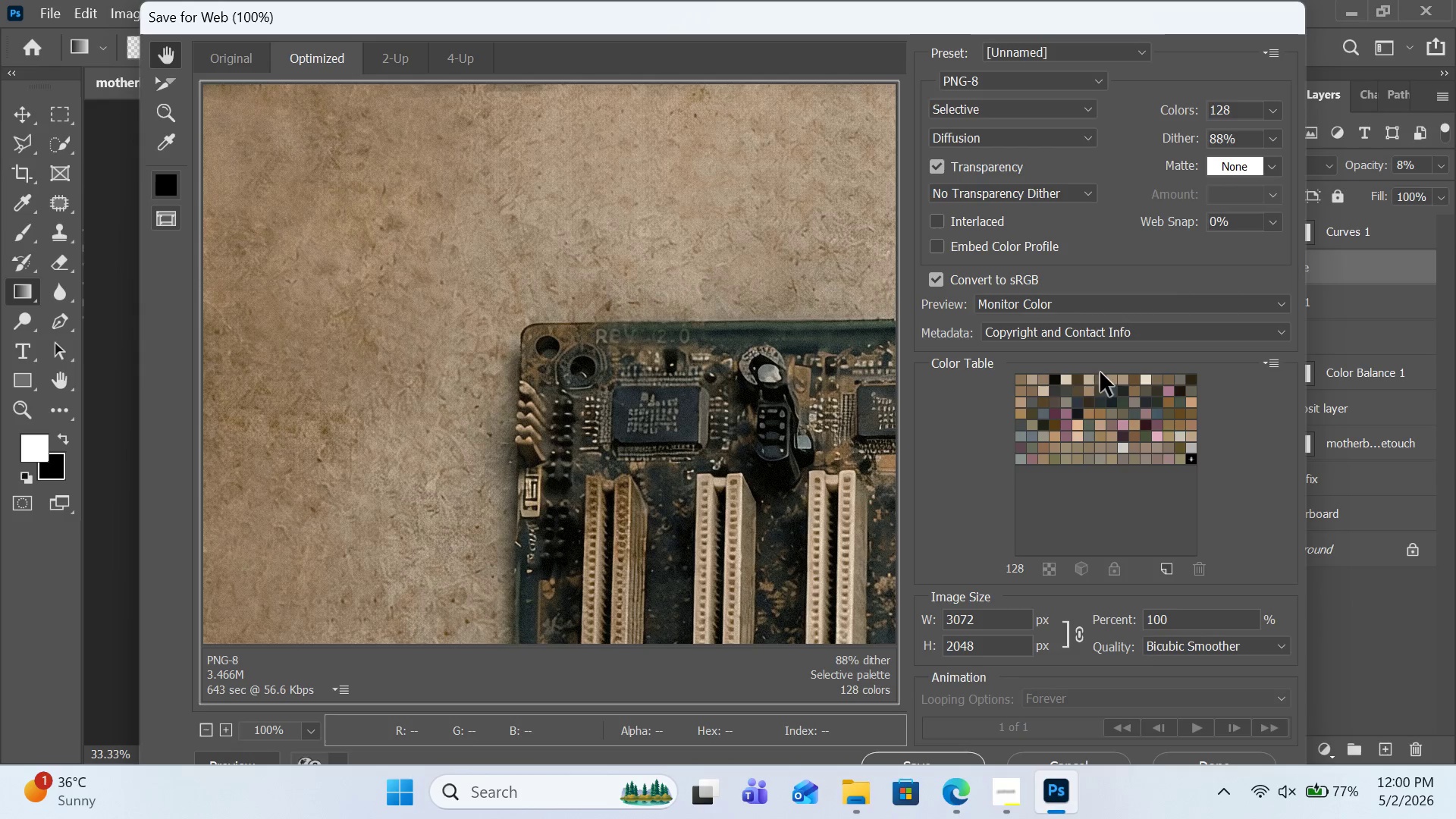 
left_click([1009, 624])
 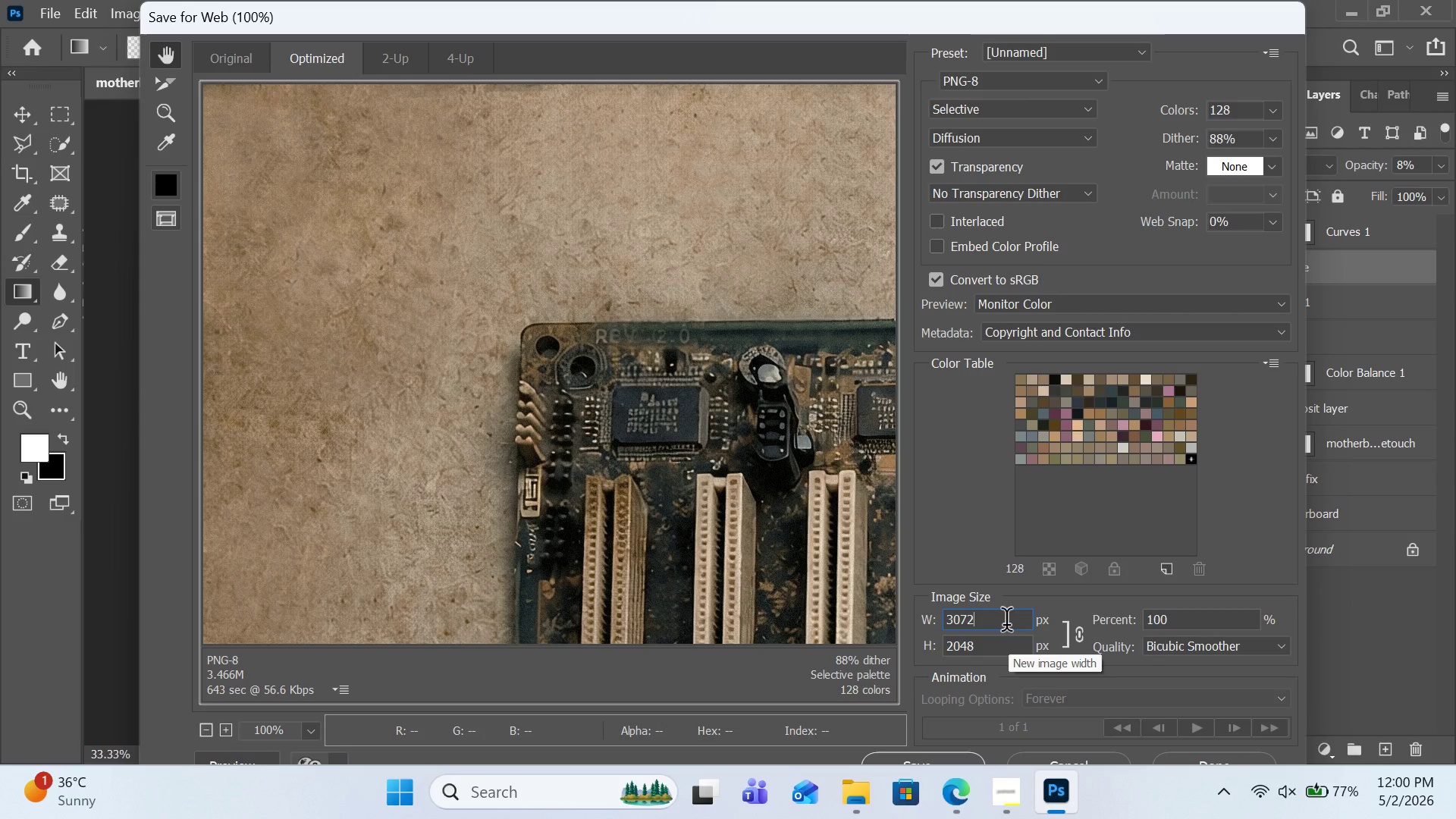 
key(Control+A)
 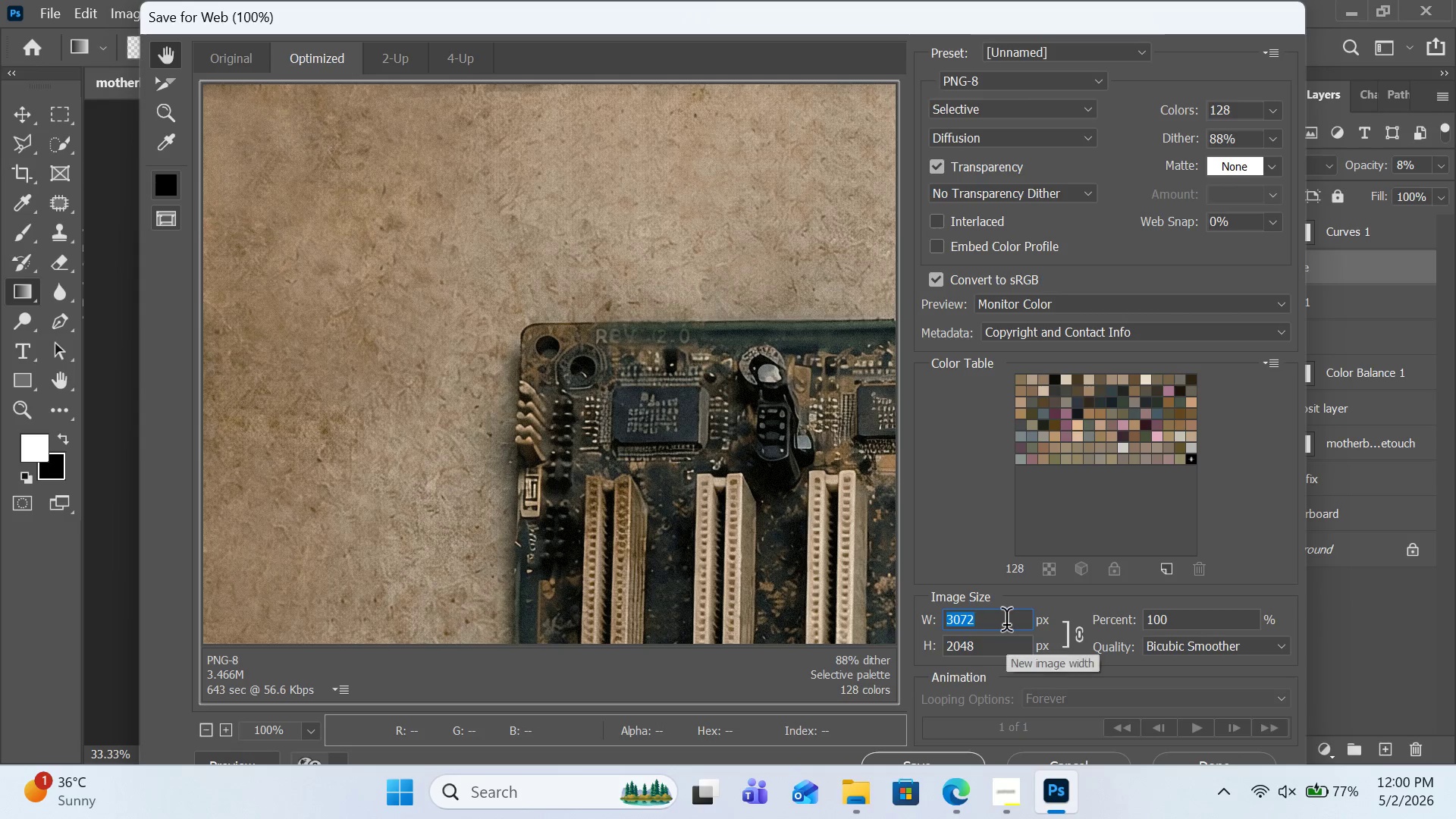 
type(1920)
 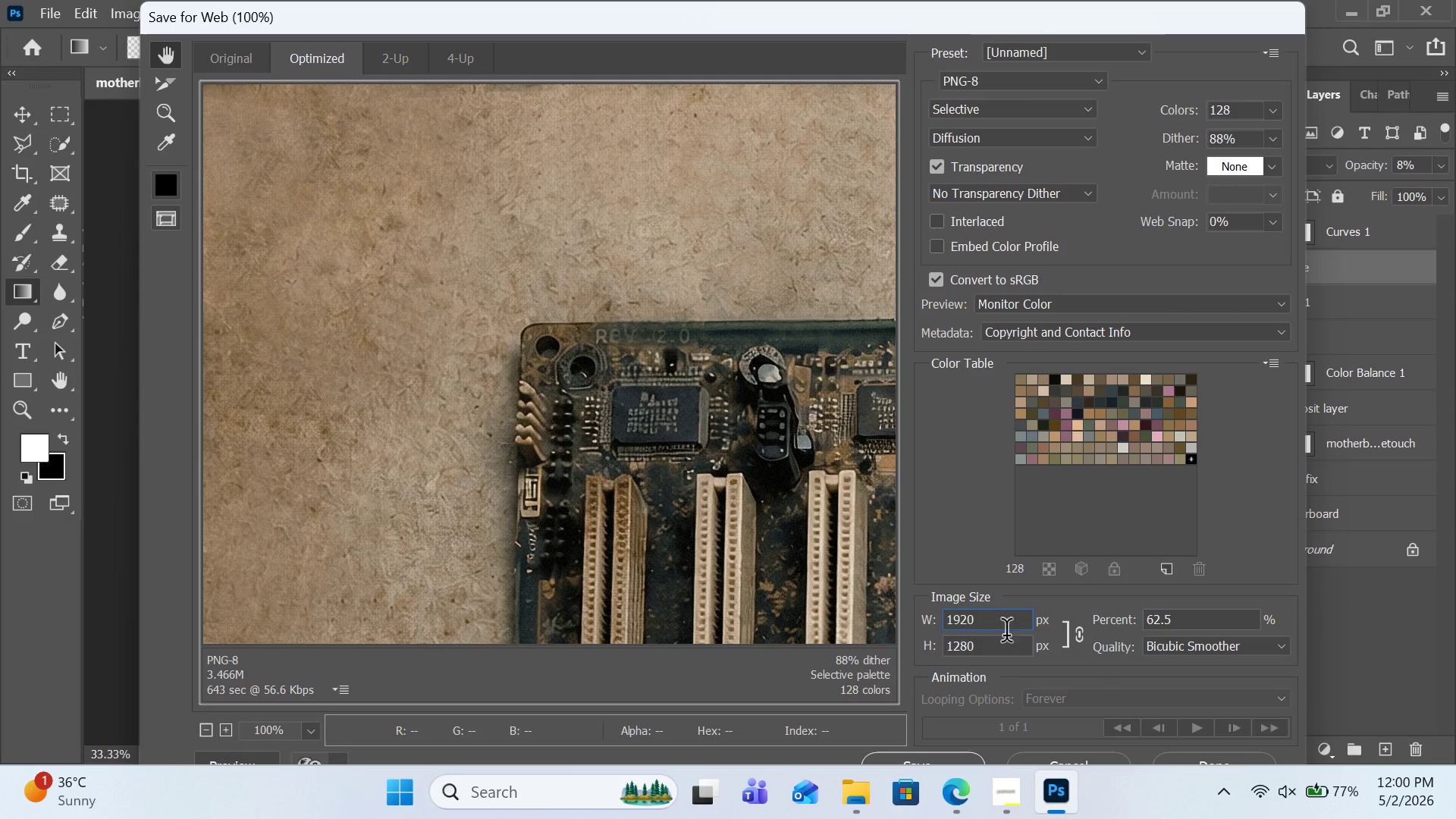 
scroll: coordinate [1240, 485], scroll_direction: down, amount: 3.0
 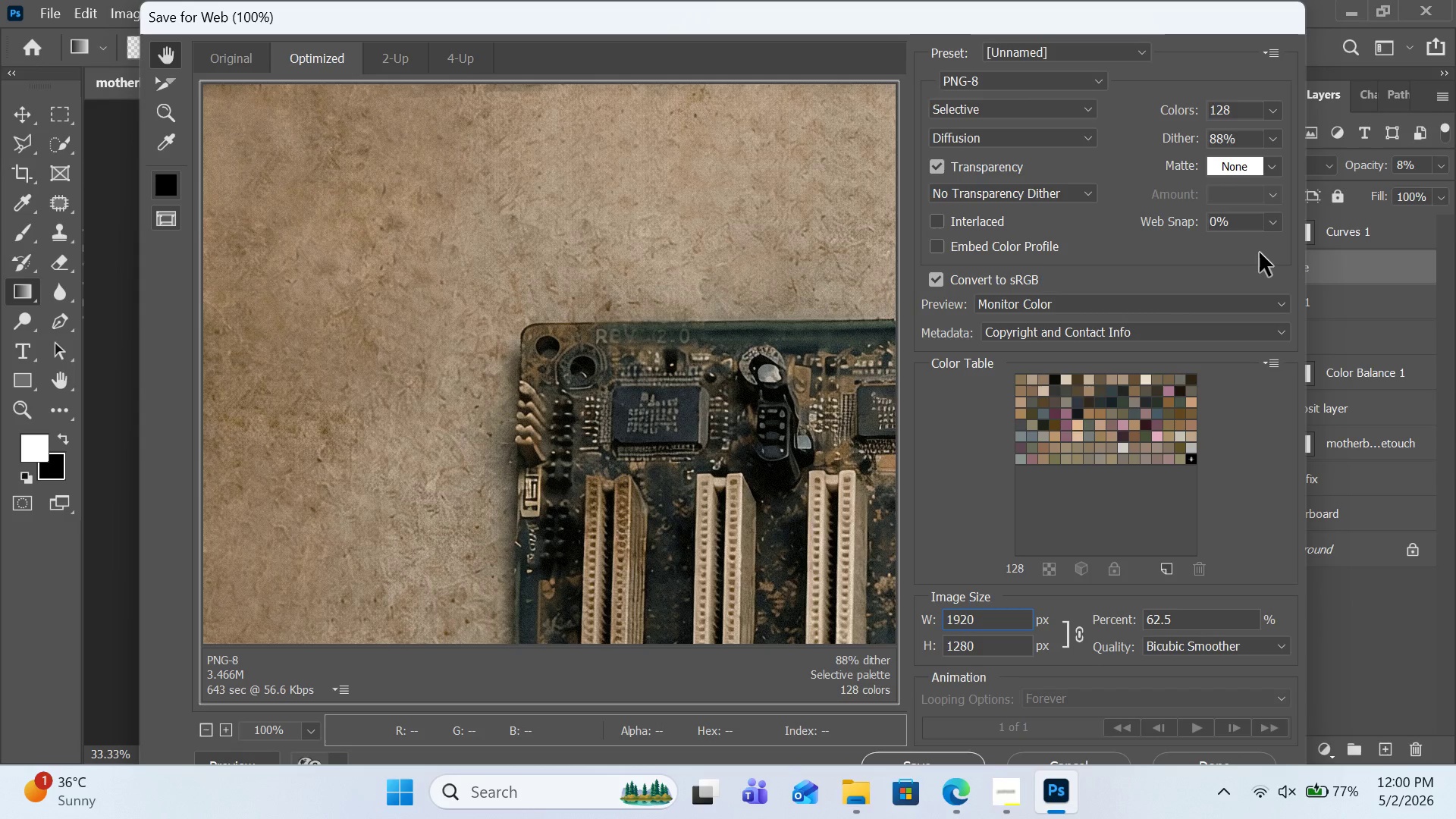 
left_click([1270, 143])
 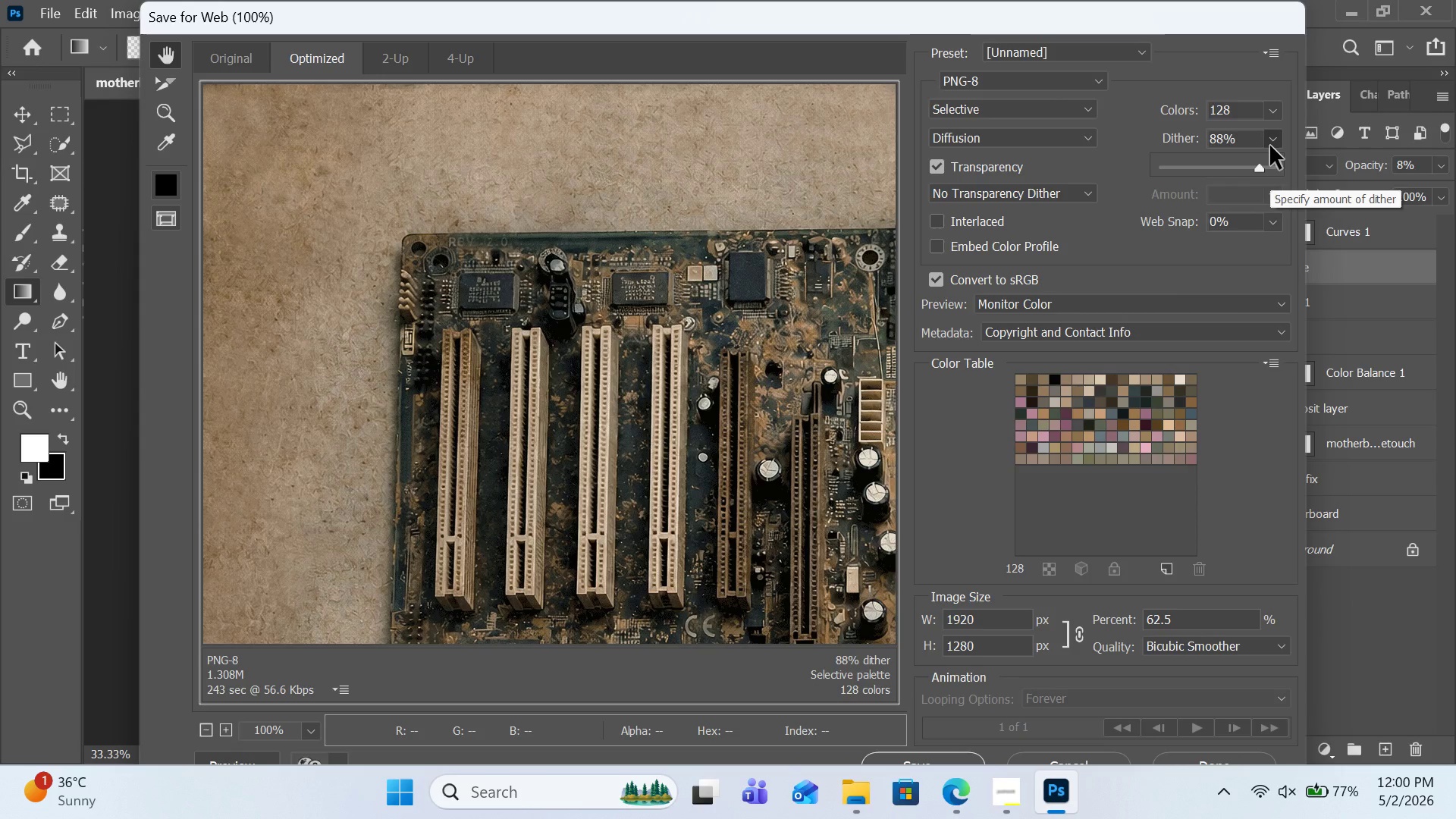 
wait(6.03)
 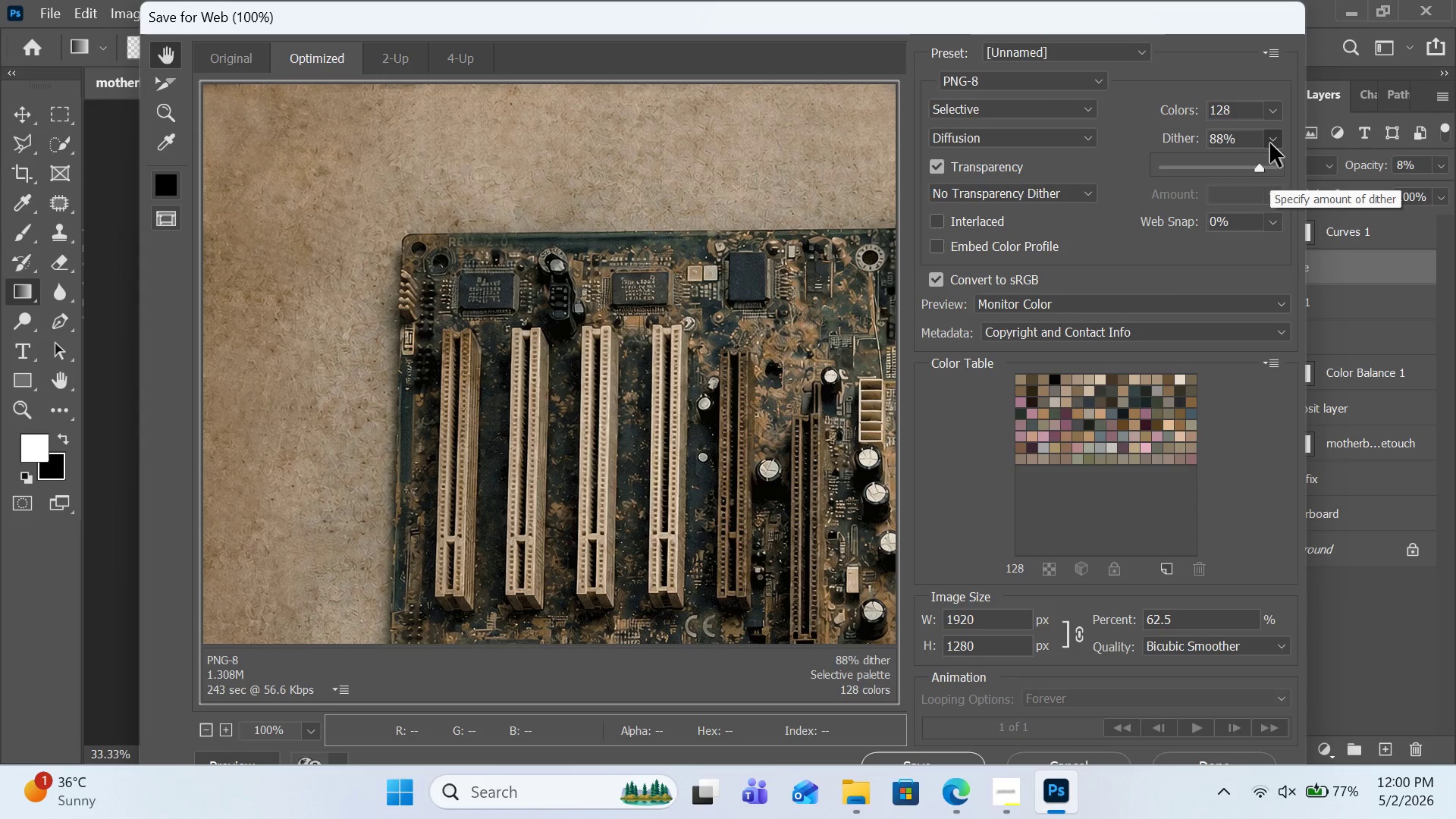 
left_click([950, 761])
 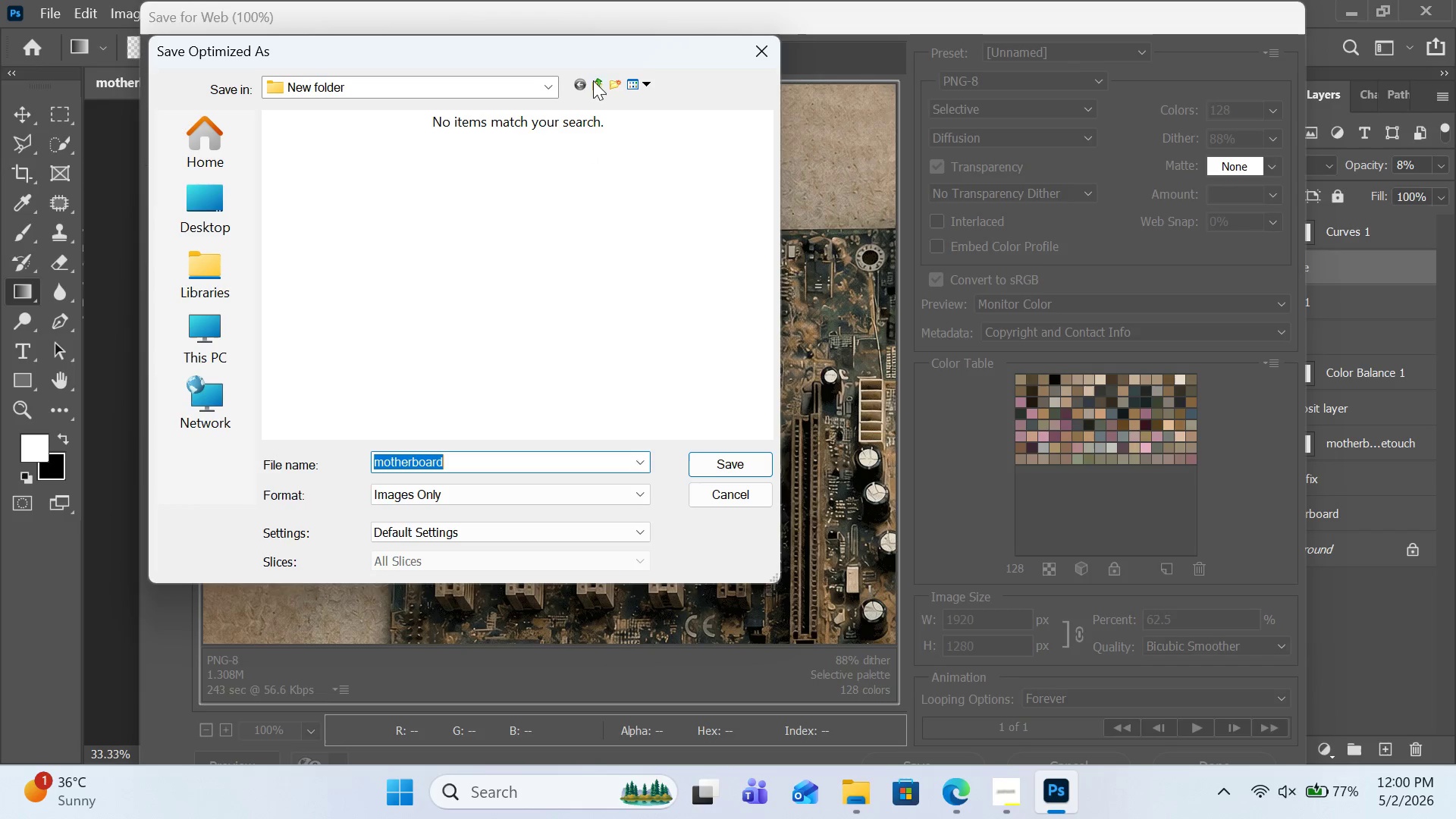 
wait(5.67)
 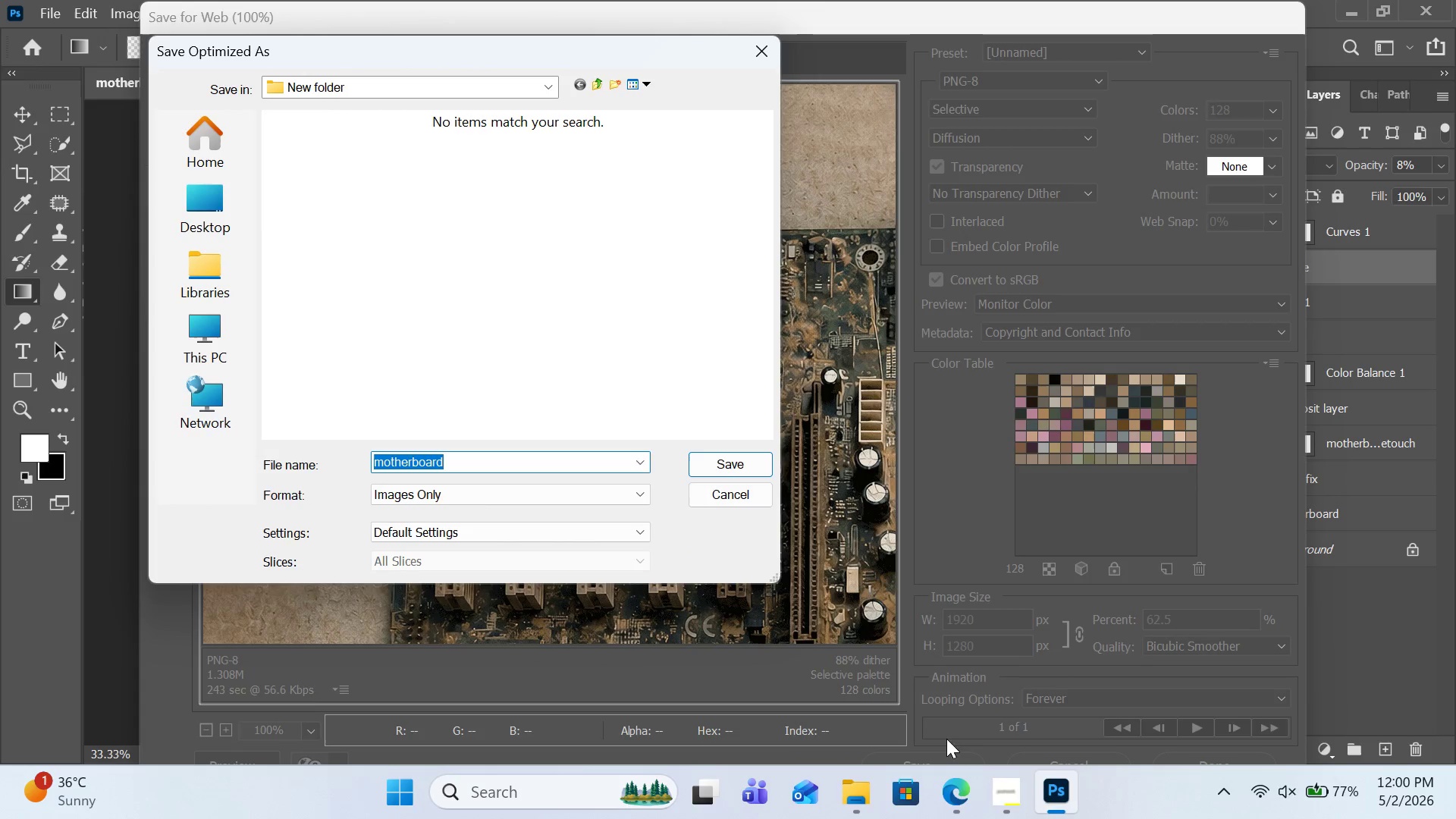 
left_click([541, 83])
 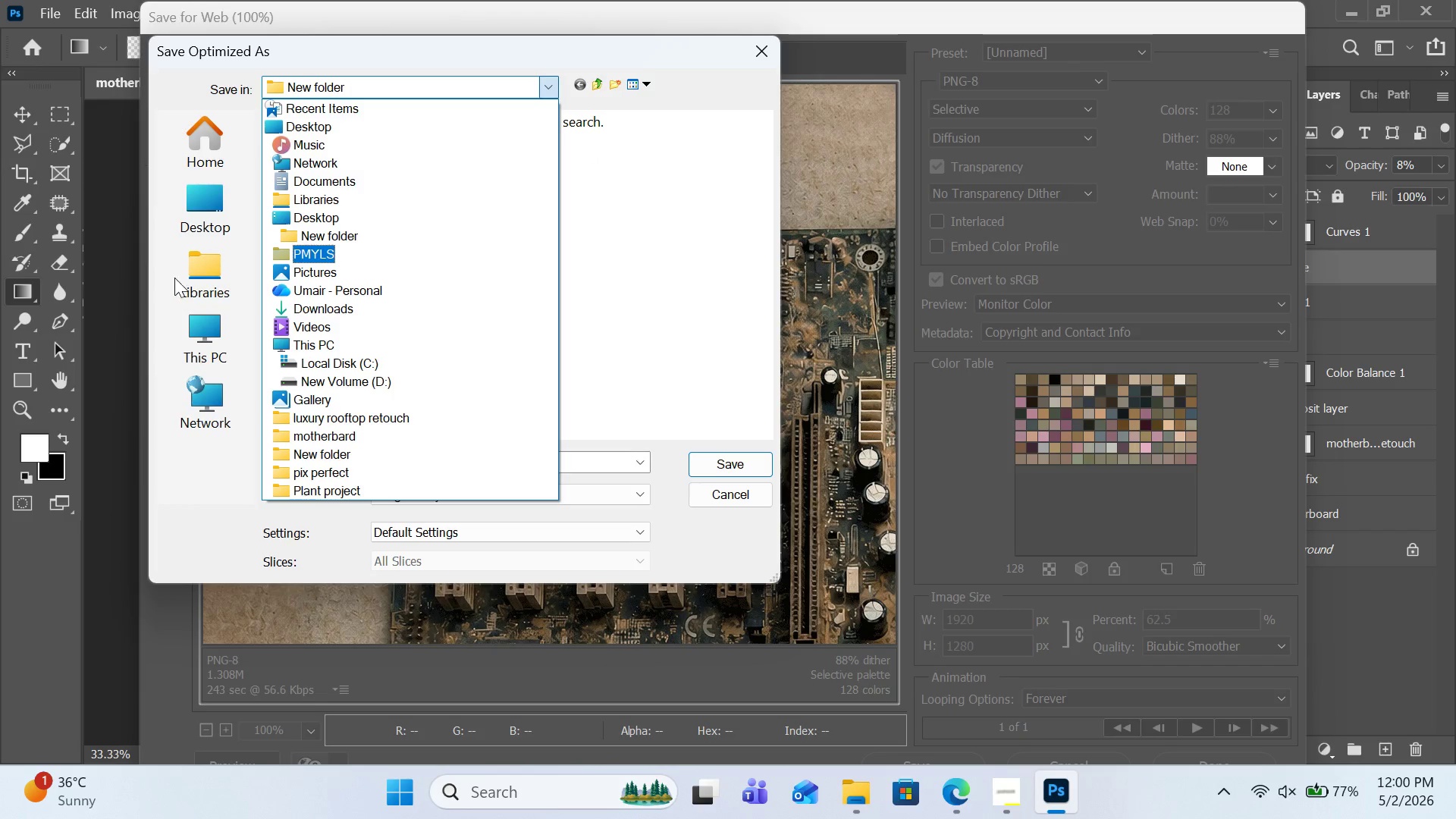 
left_click([187, 222])
 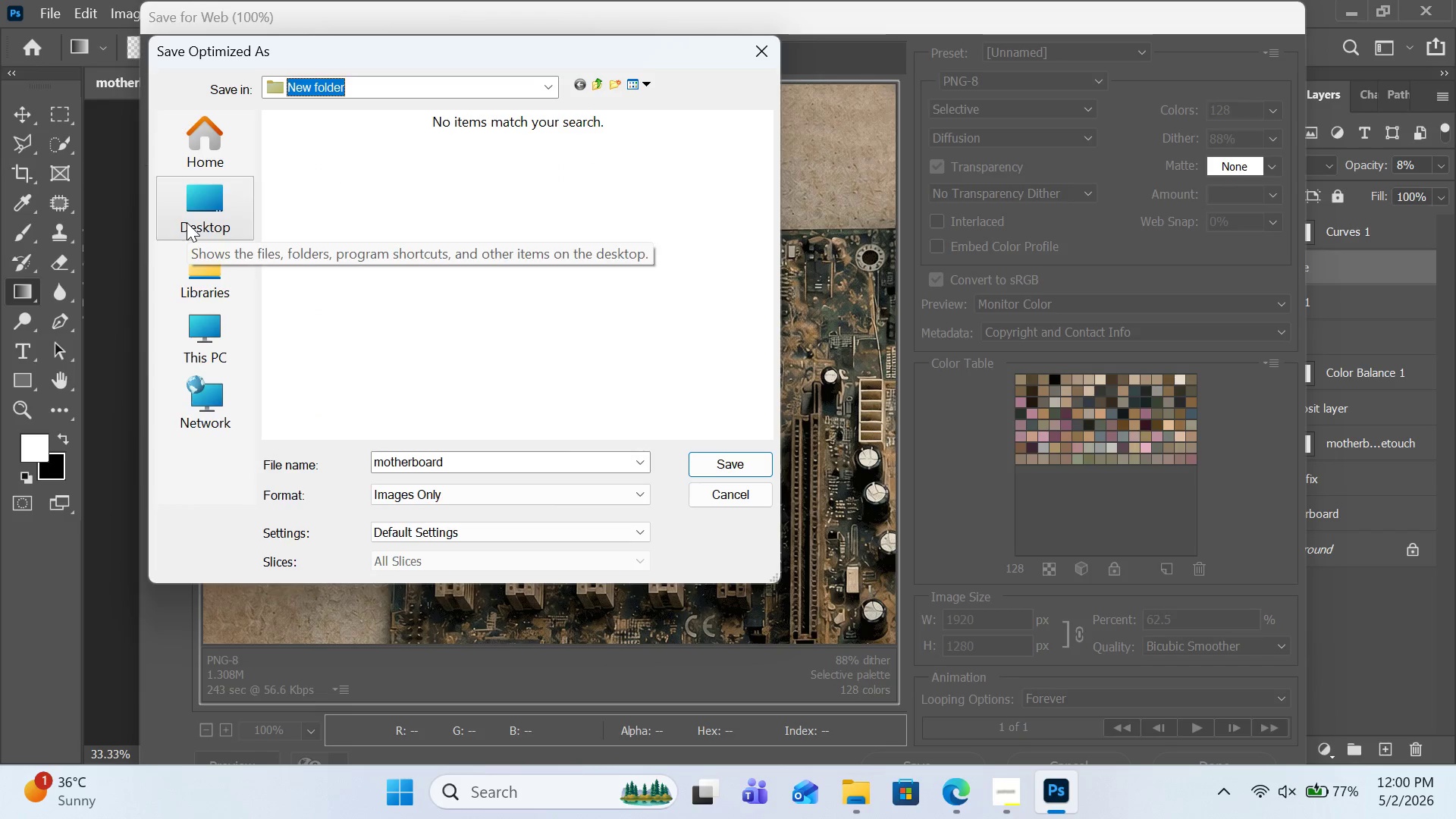 
double_click([187, 222])
 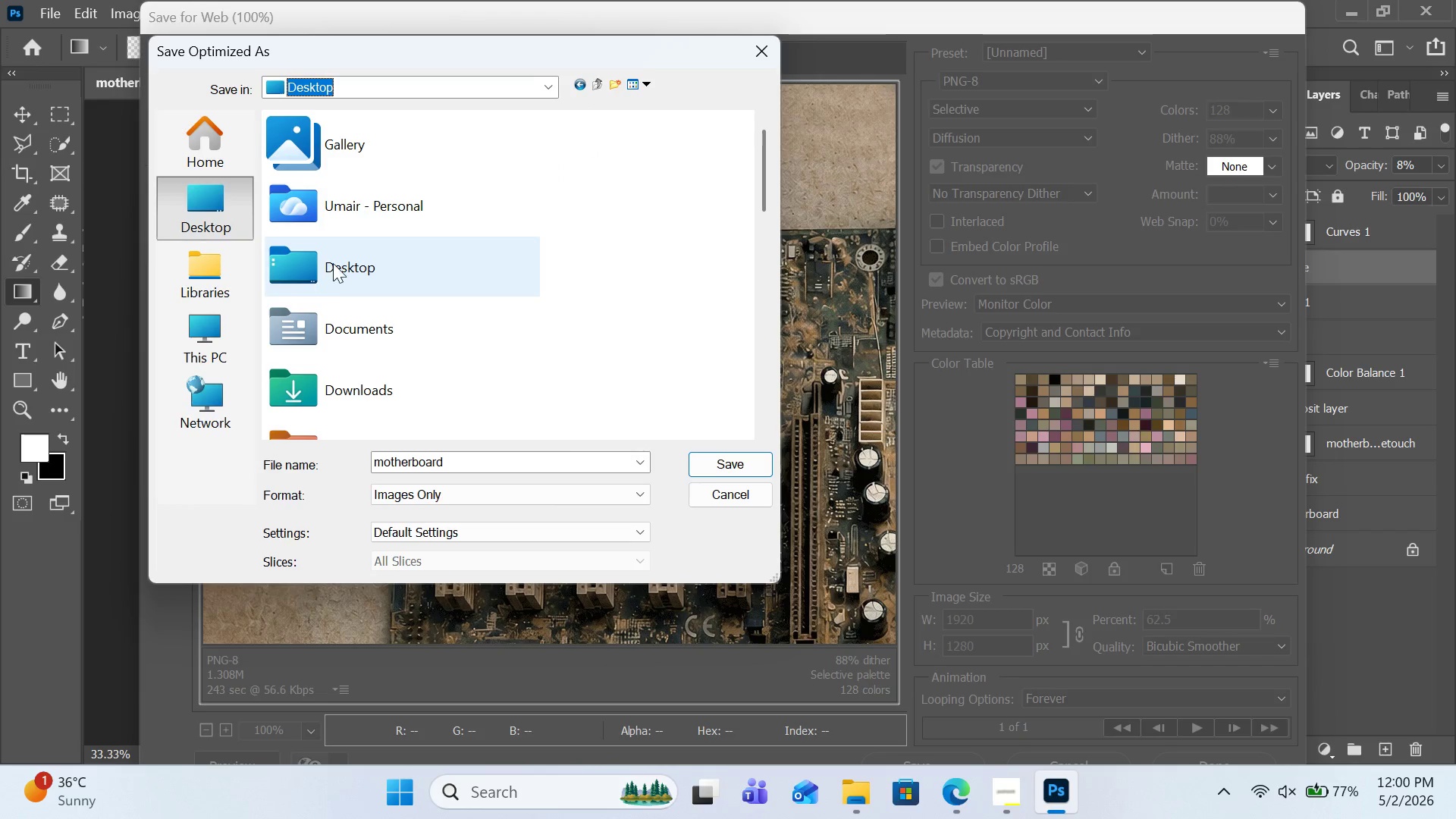 
scroll: coordinate [343, 259], scroll_direction: down, amount: 3.0
 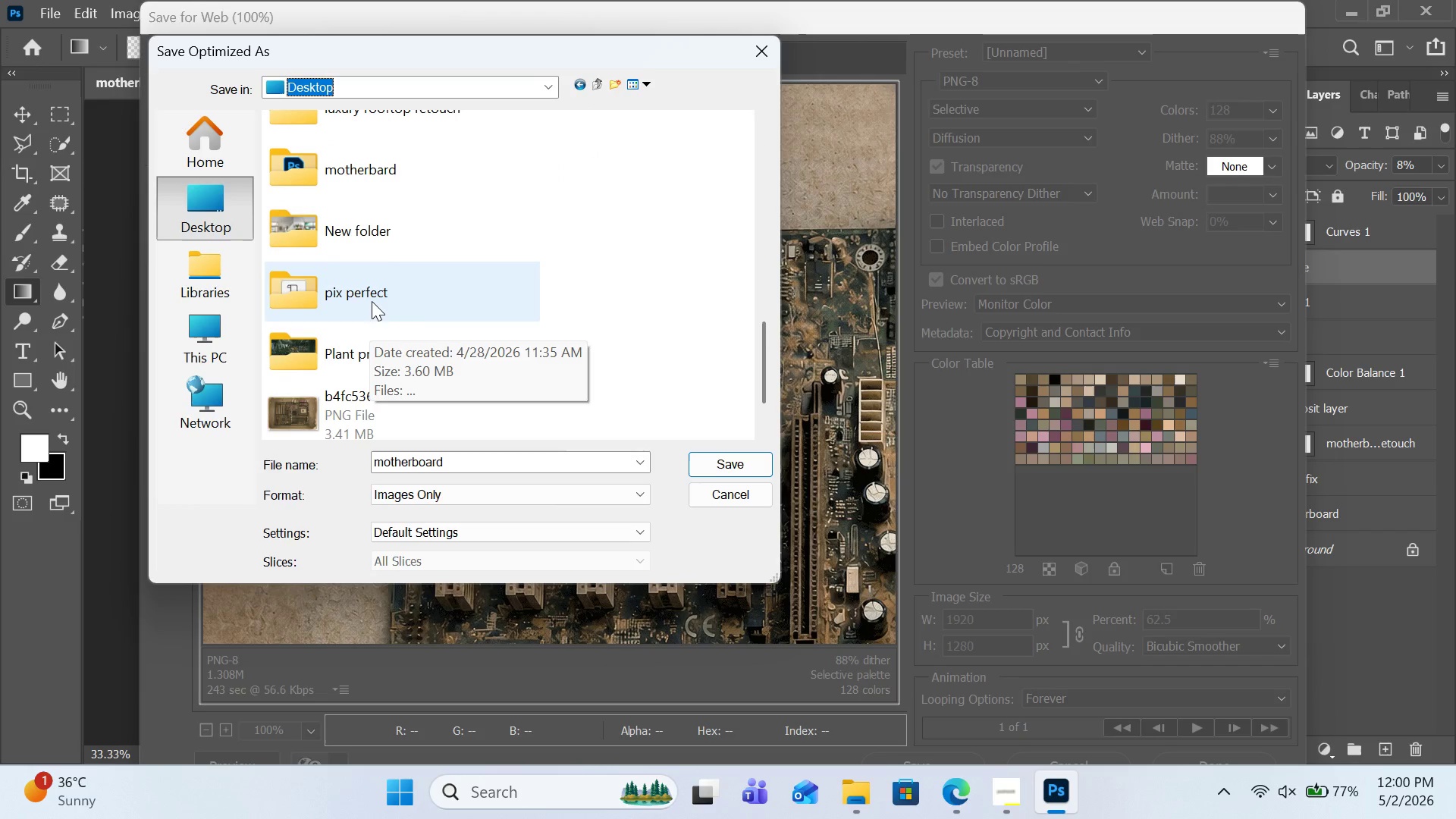 
double_click([396, 197])
 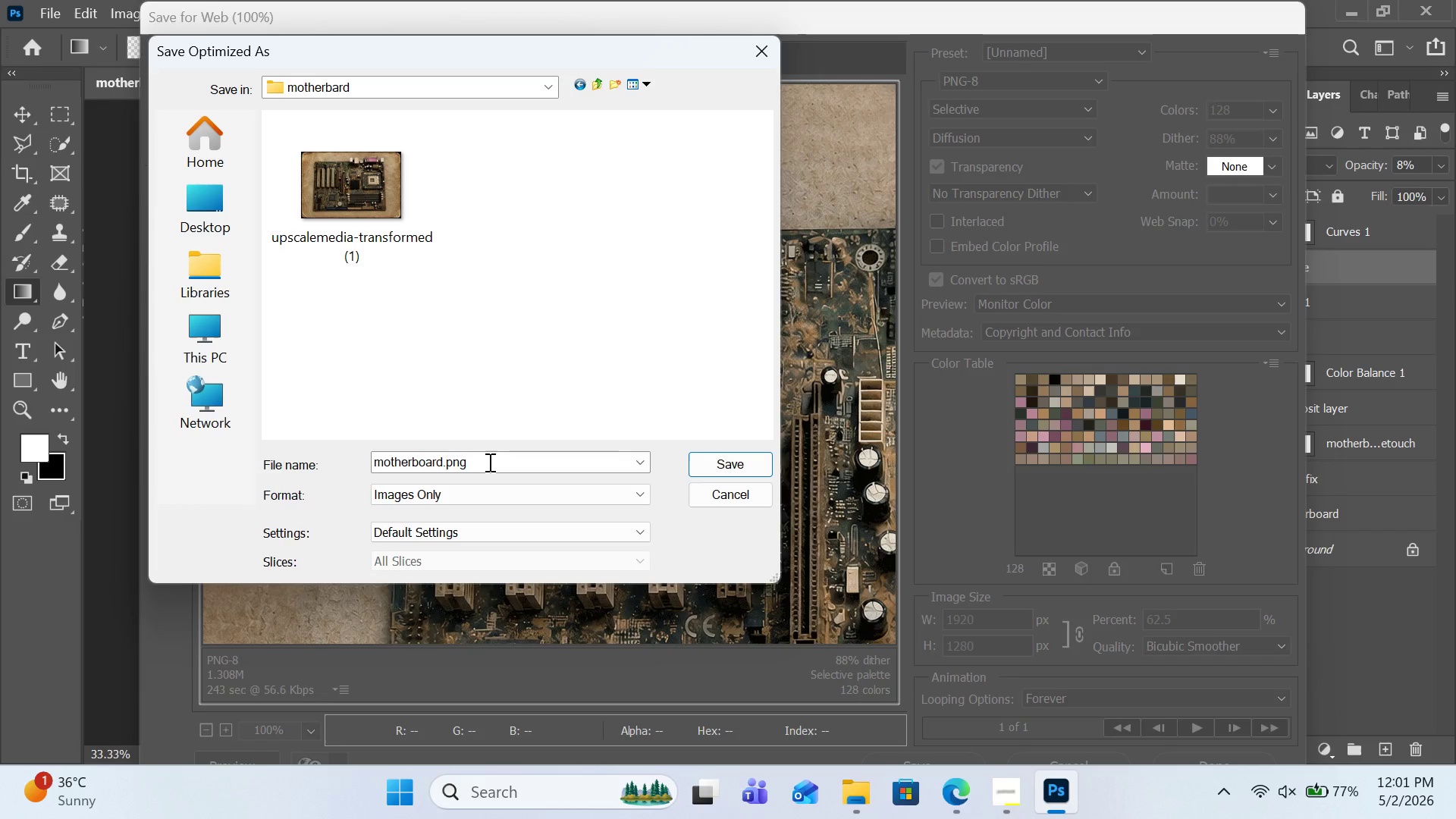 
wait(7.73)
 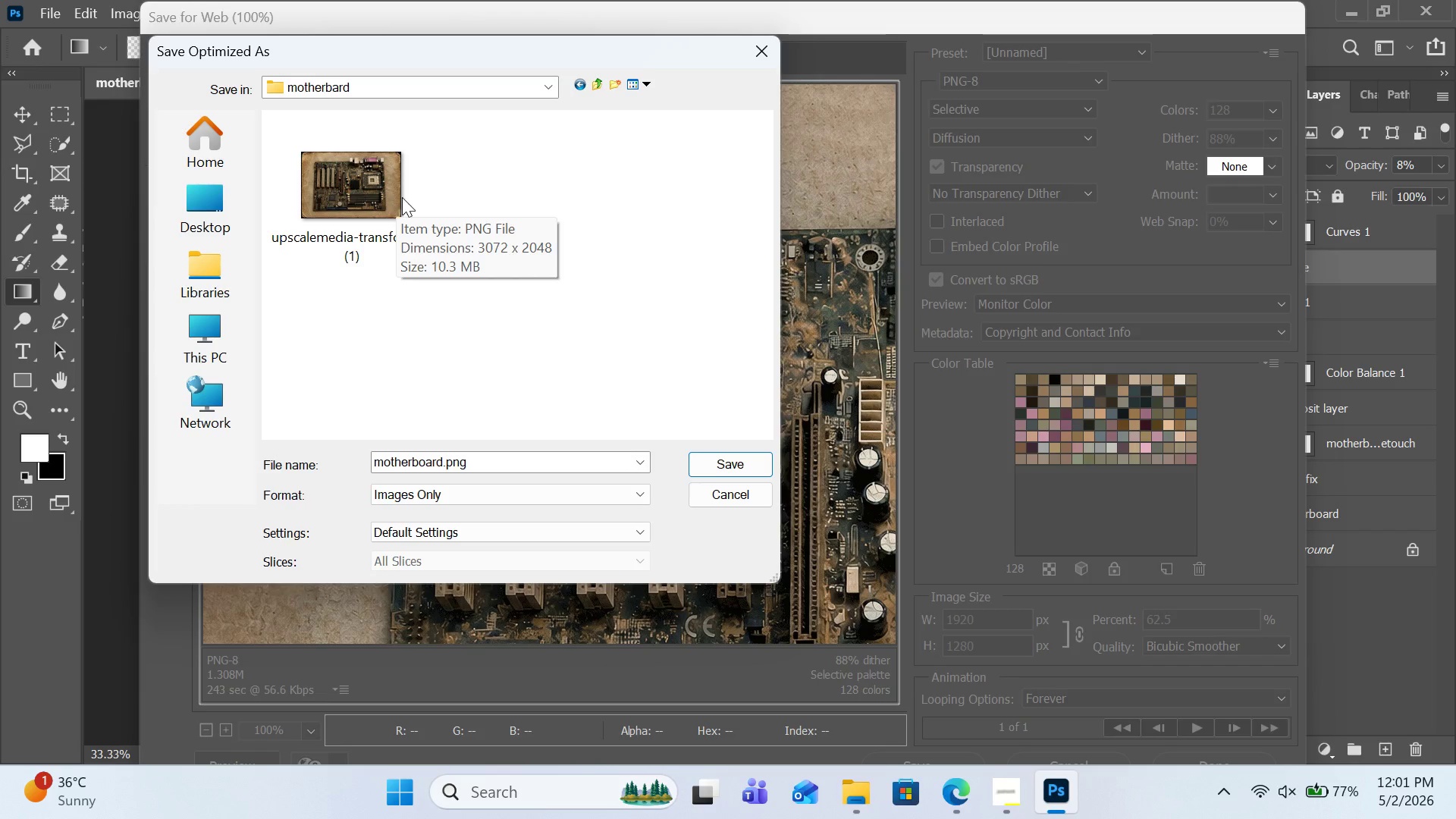 
left_click([444, 464])
 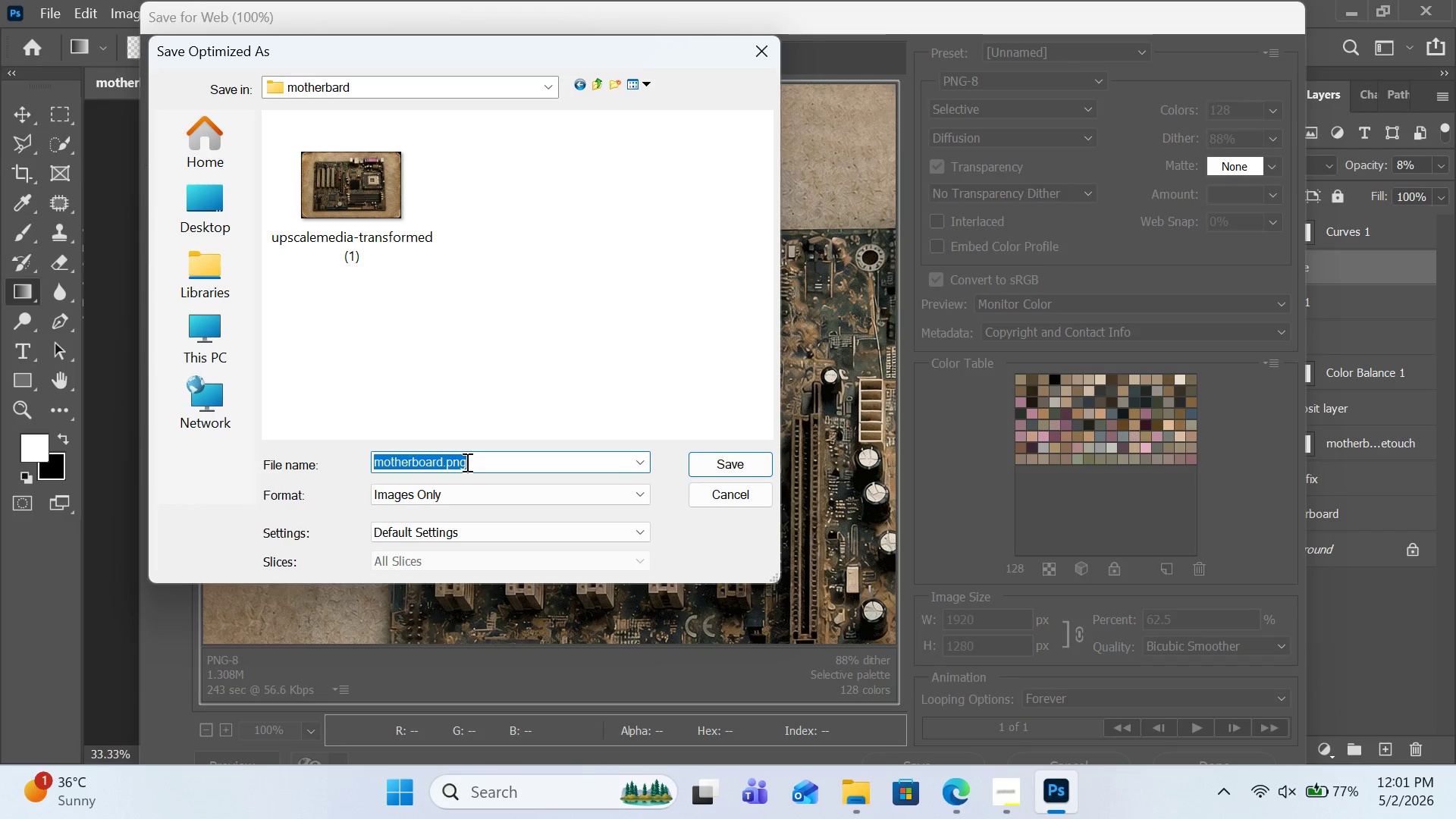 
left_click([466, 462])
 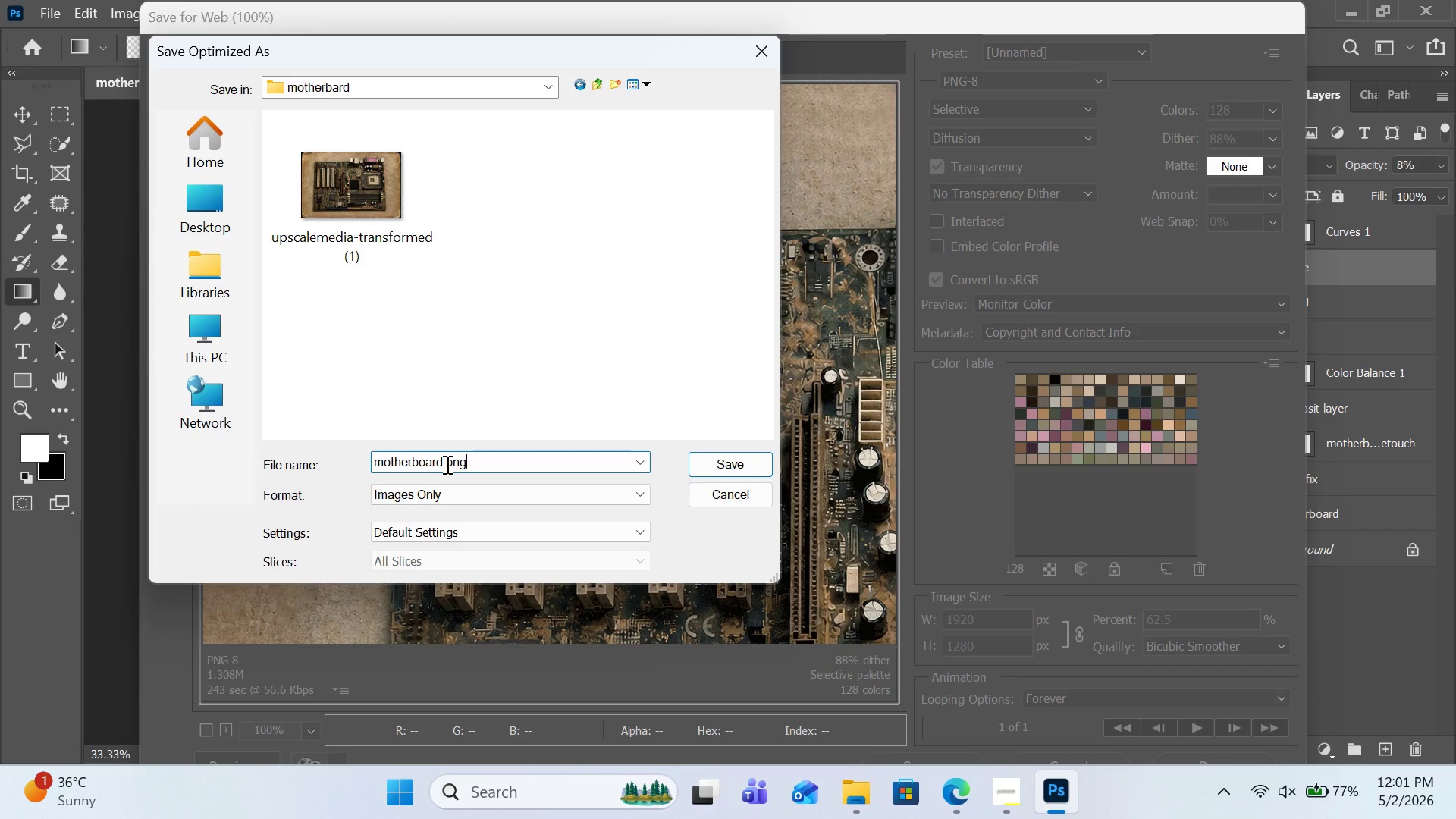 
left_click([446, 464])
 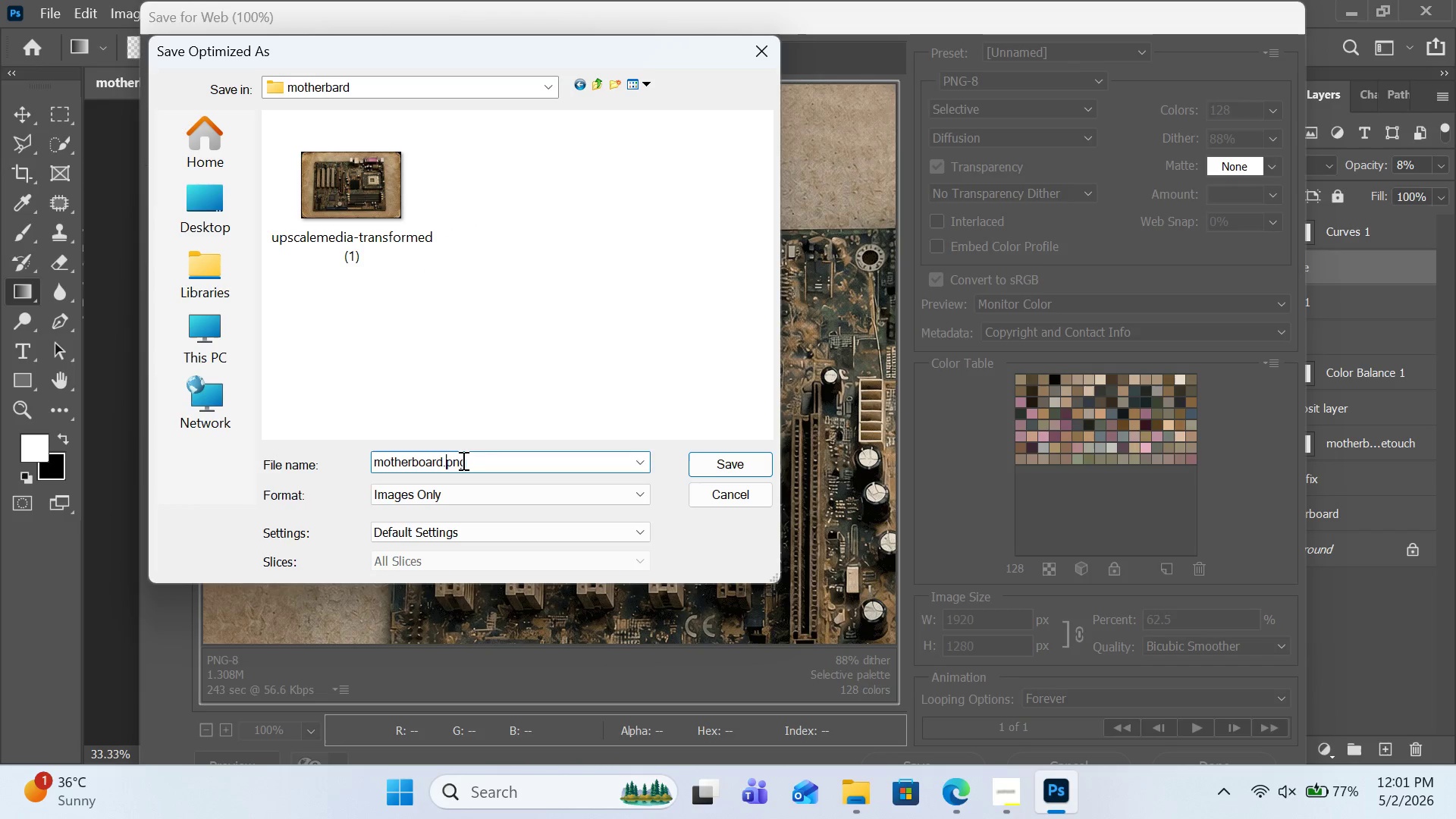 
key(ArrowLeft)
 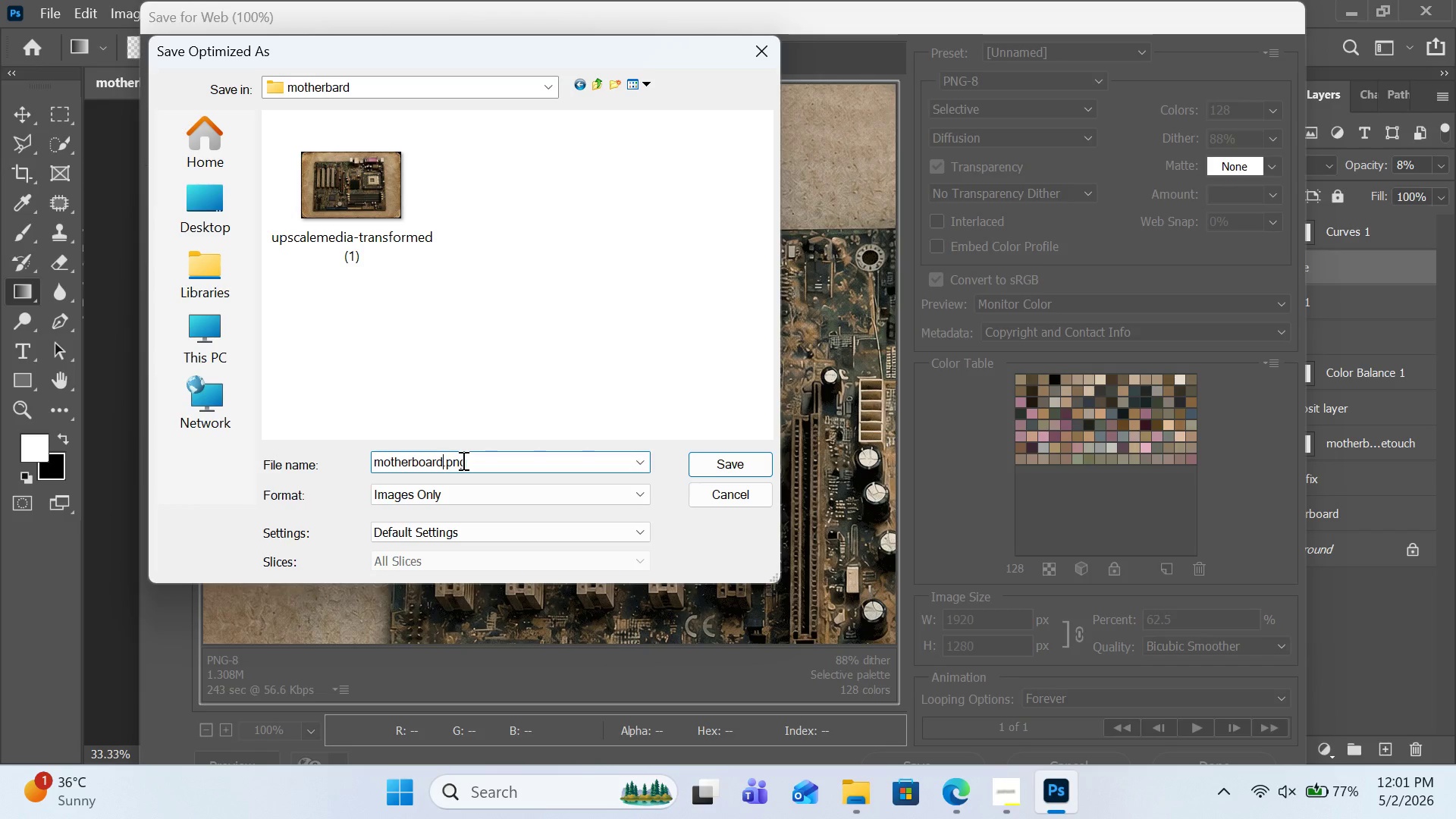 
key(ArrowRight)
 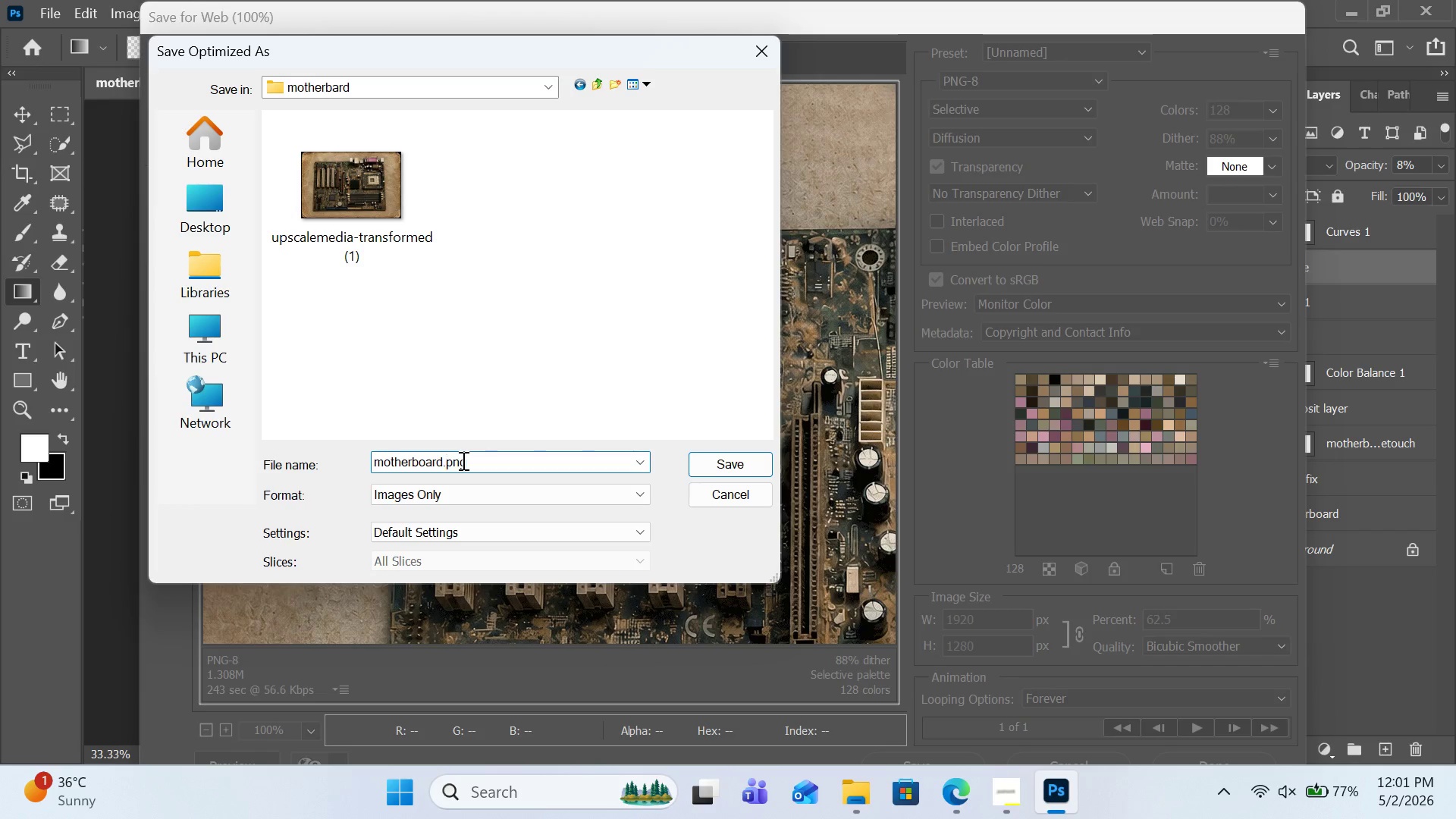 
key(ArrowLeft)
 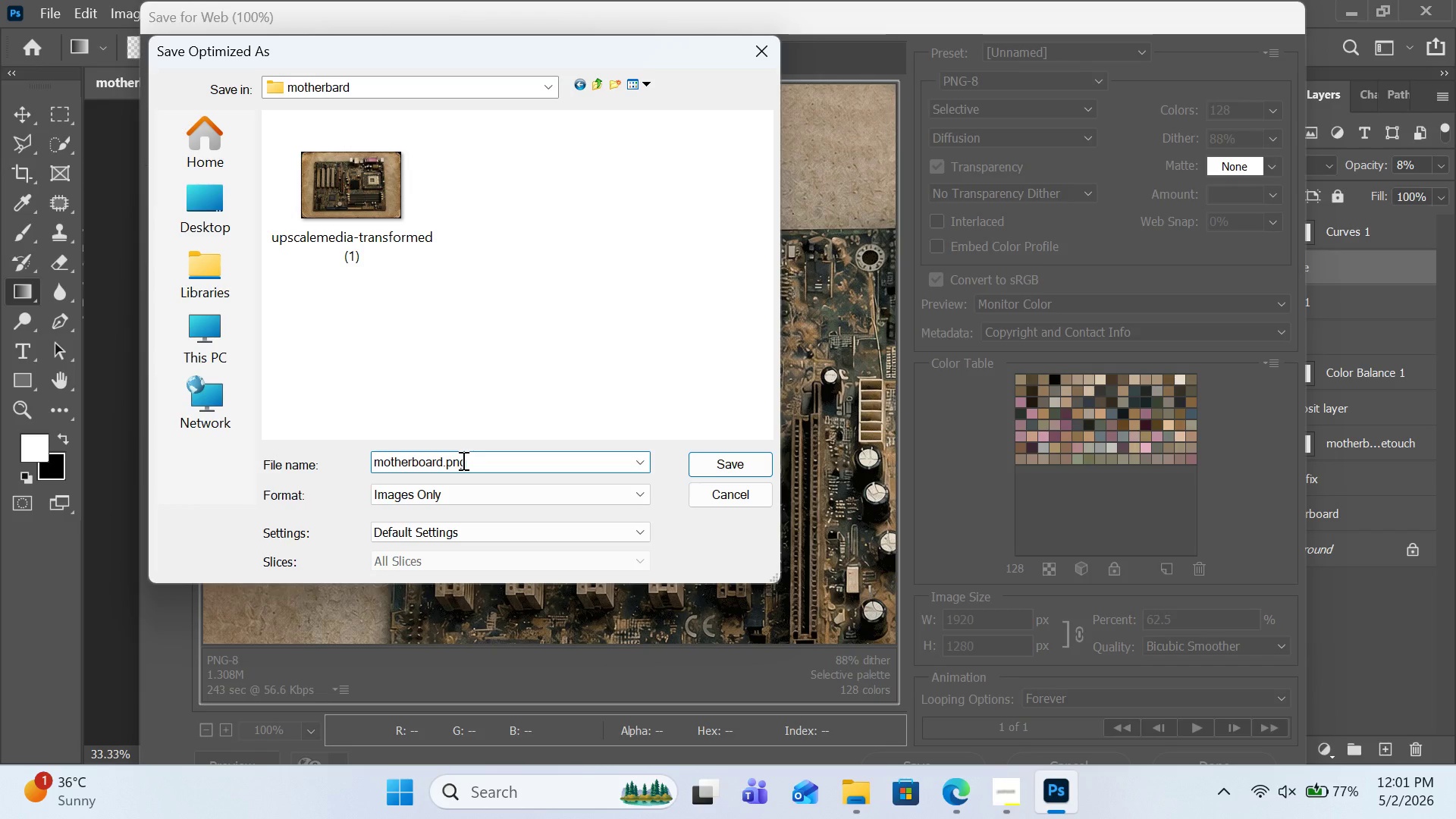 
key(1)
 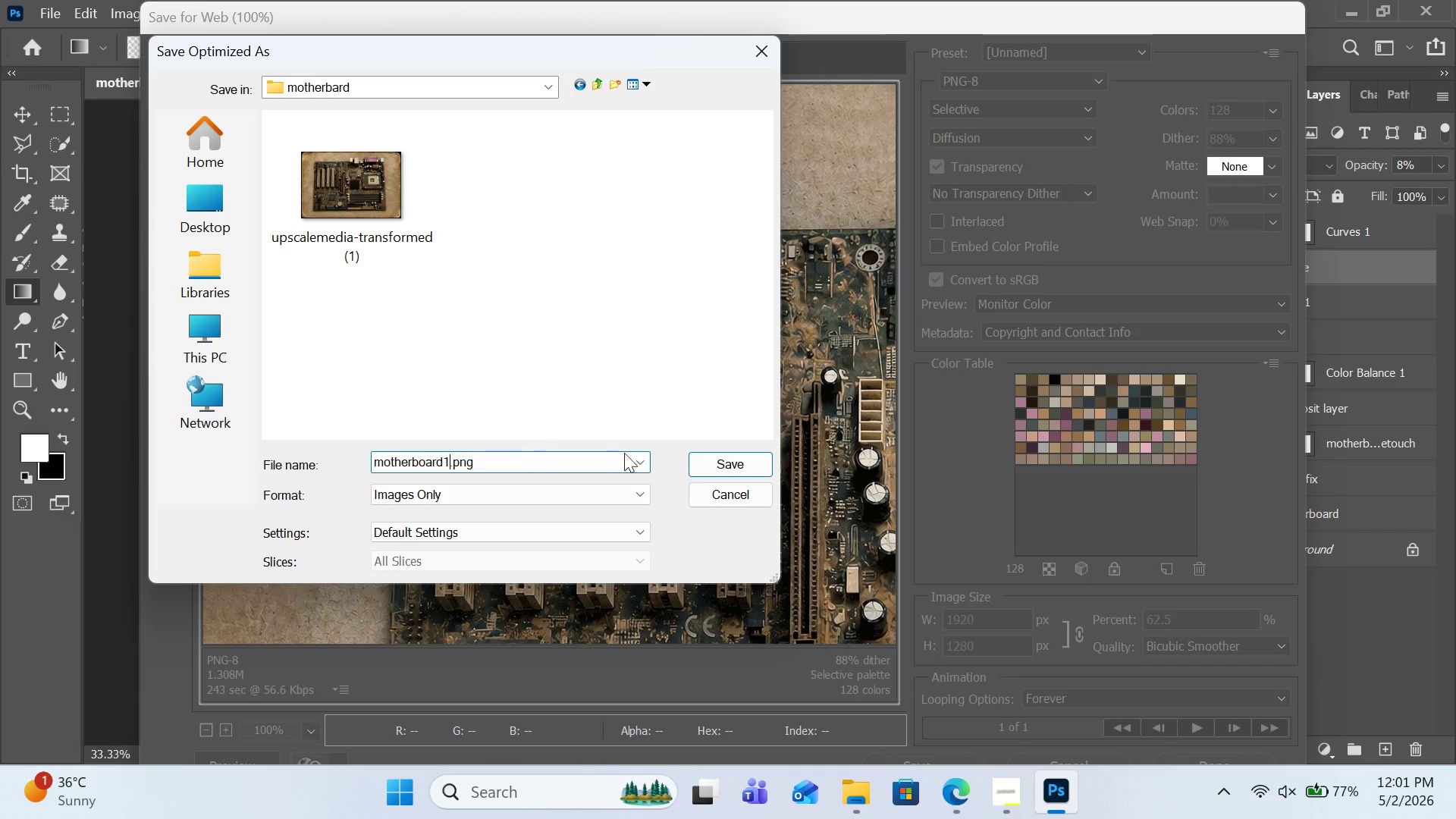 
left_click([744, 467])
 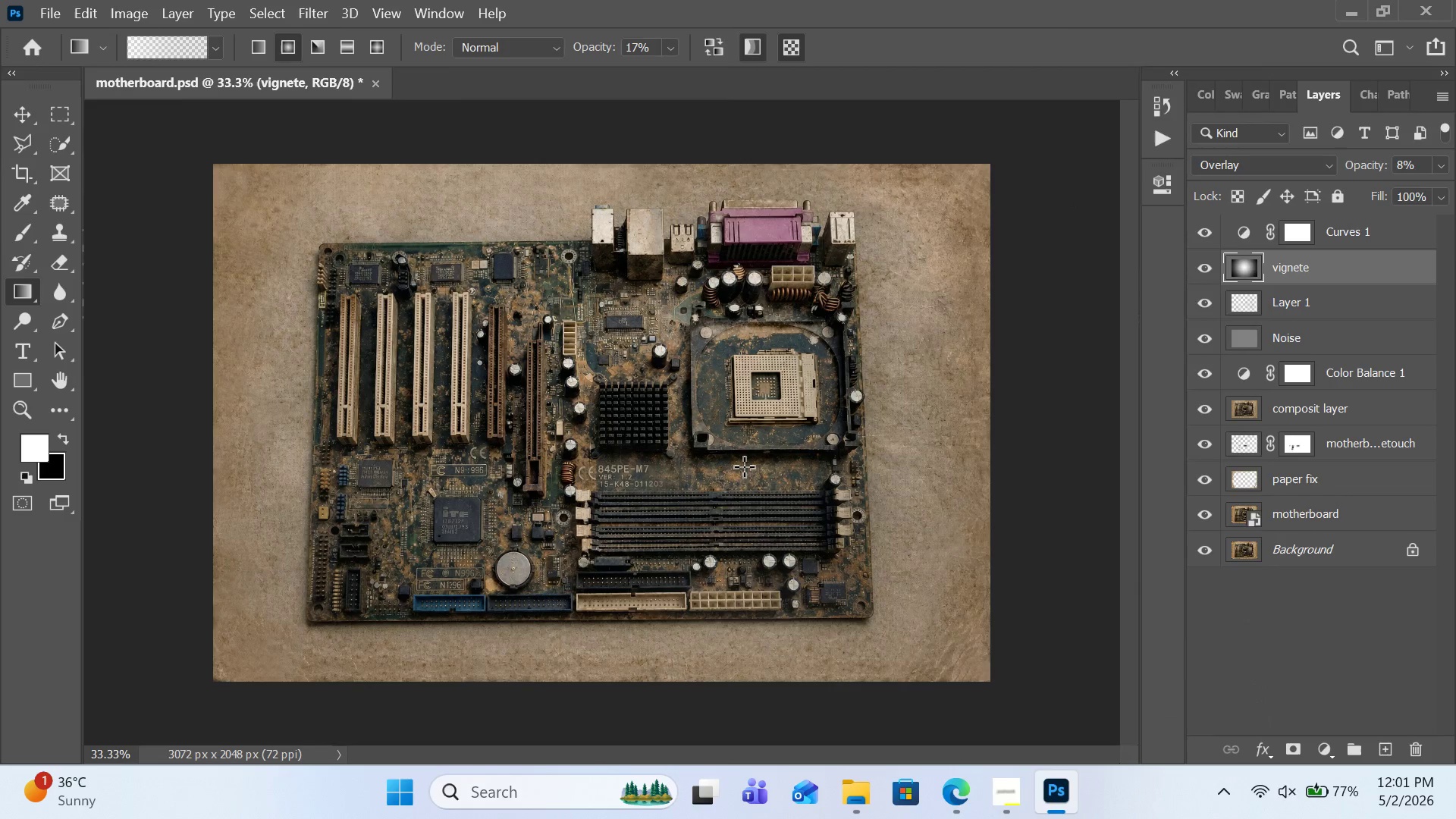 
left_click([997, 791])